 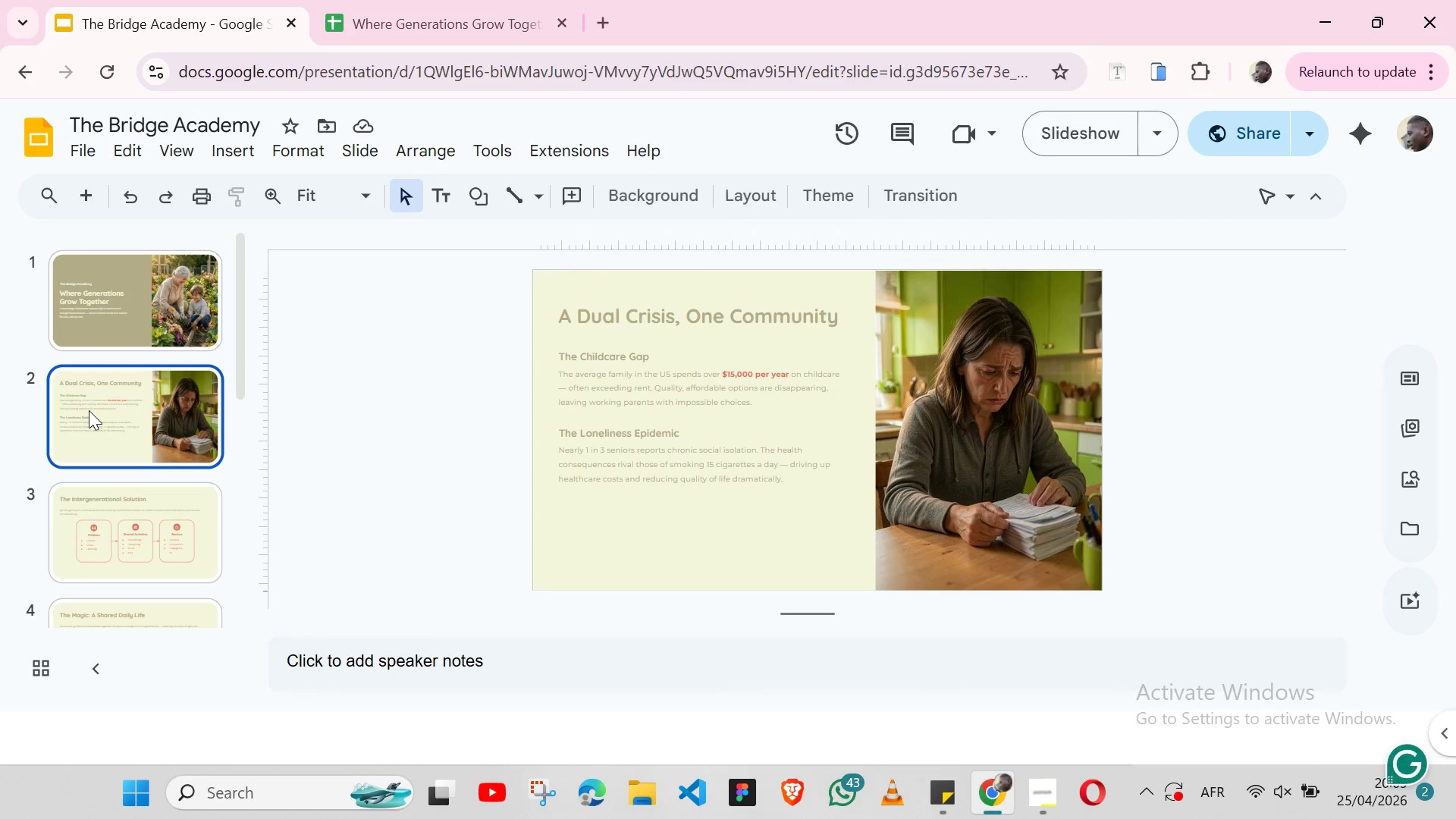 
left_click([101, 566])
 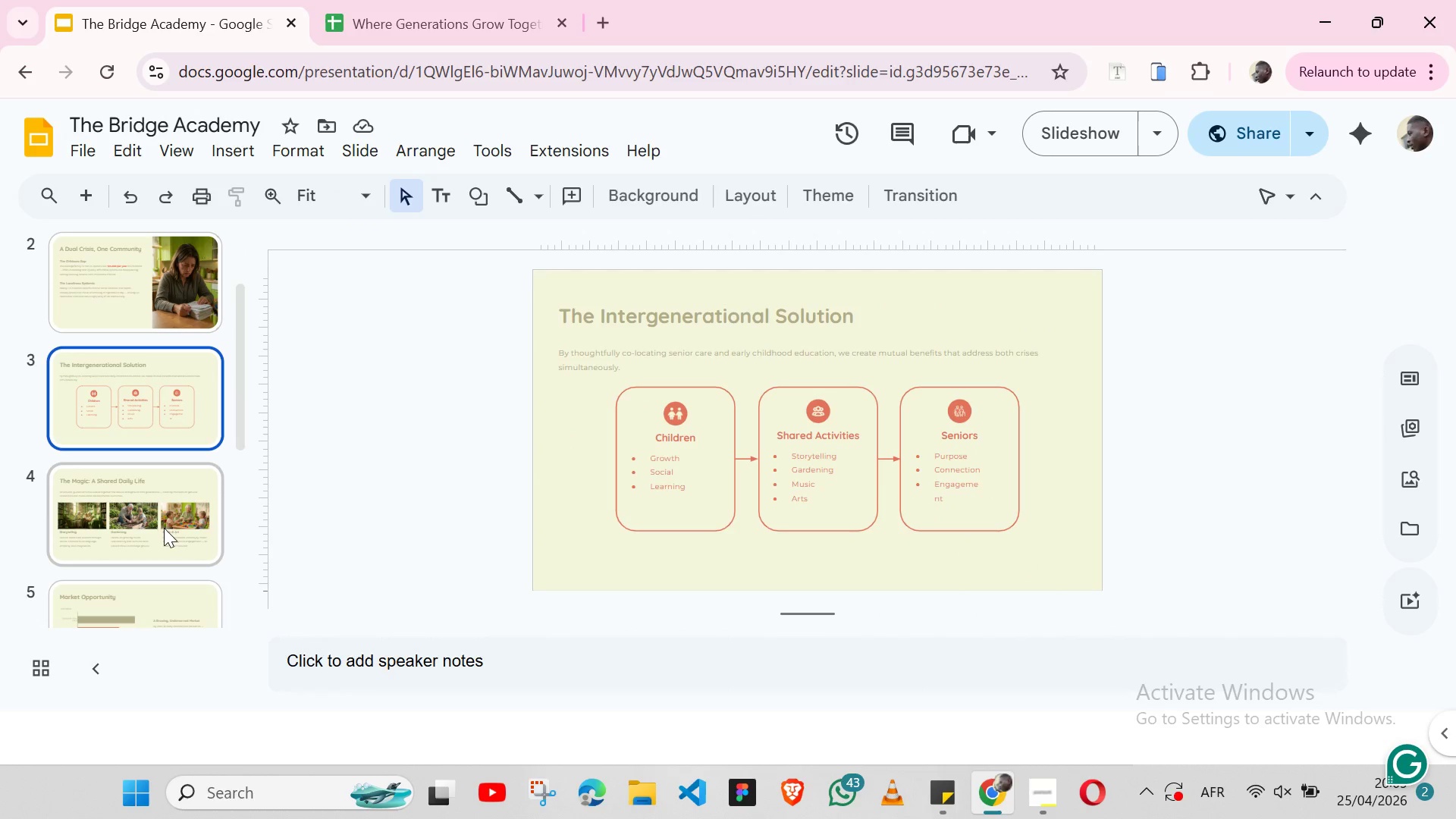 
left_click([146, 532])
 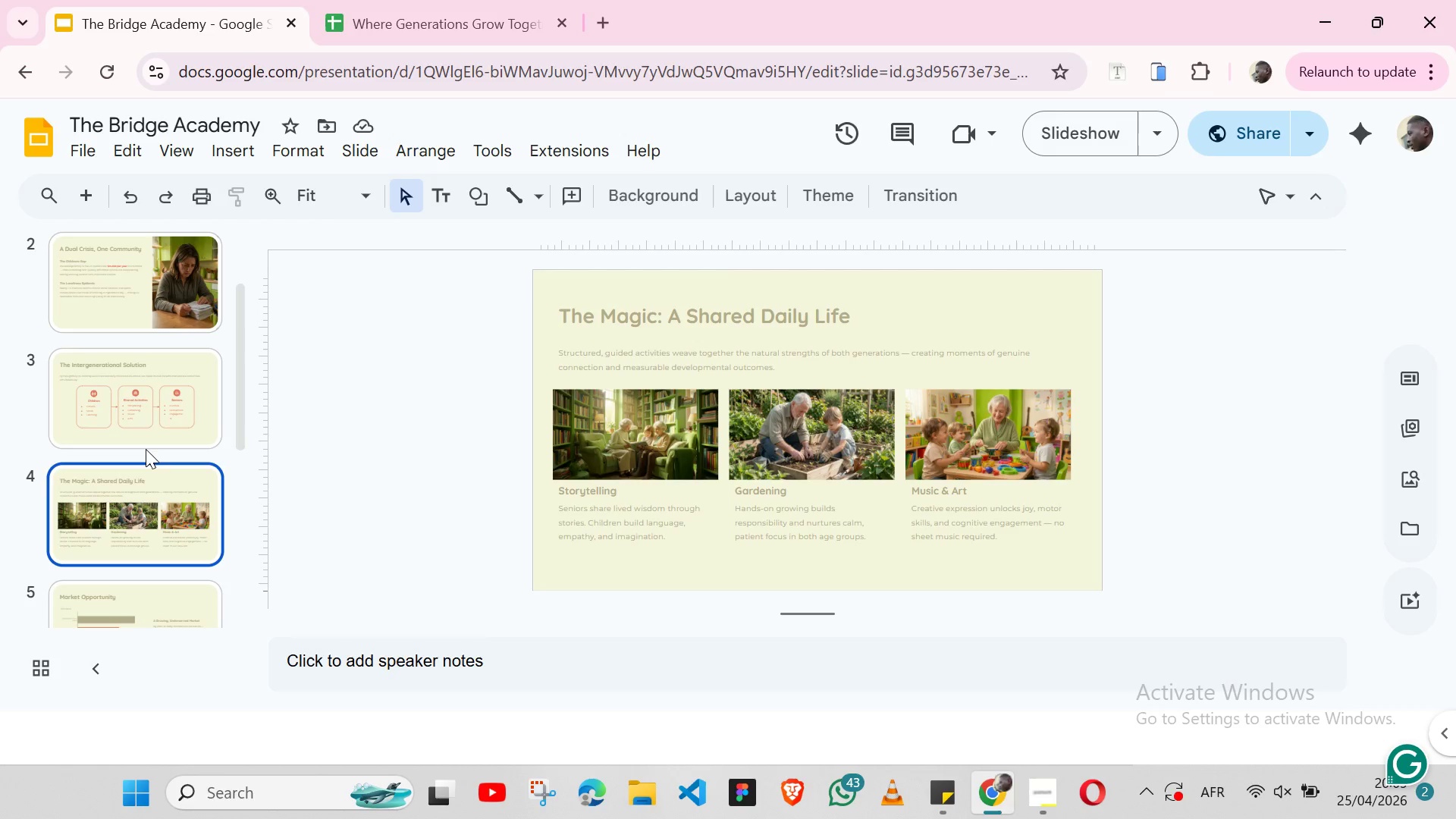 
left_click([146, 449])
 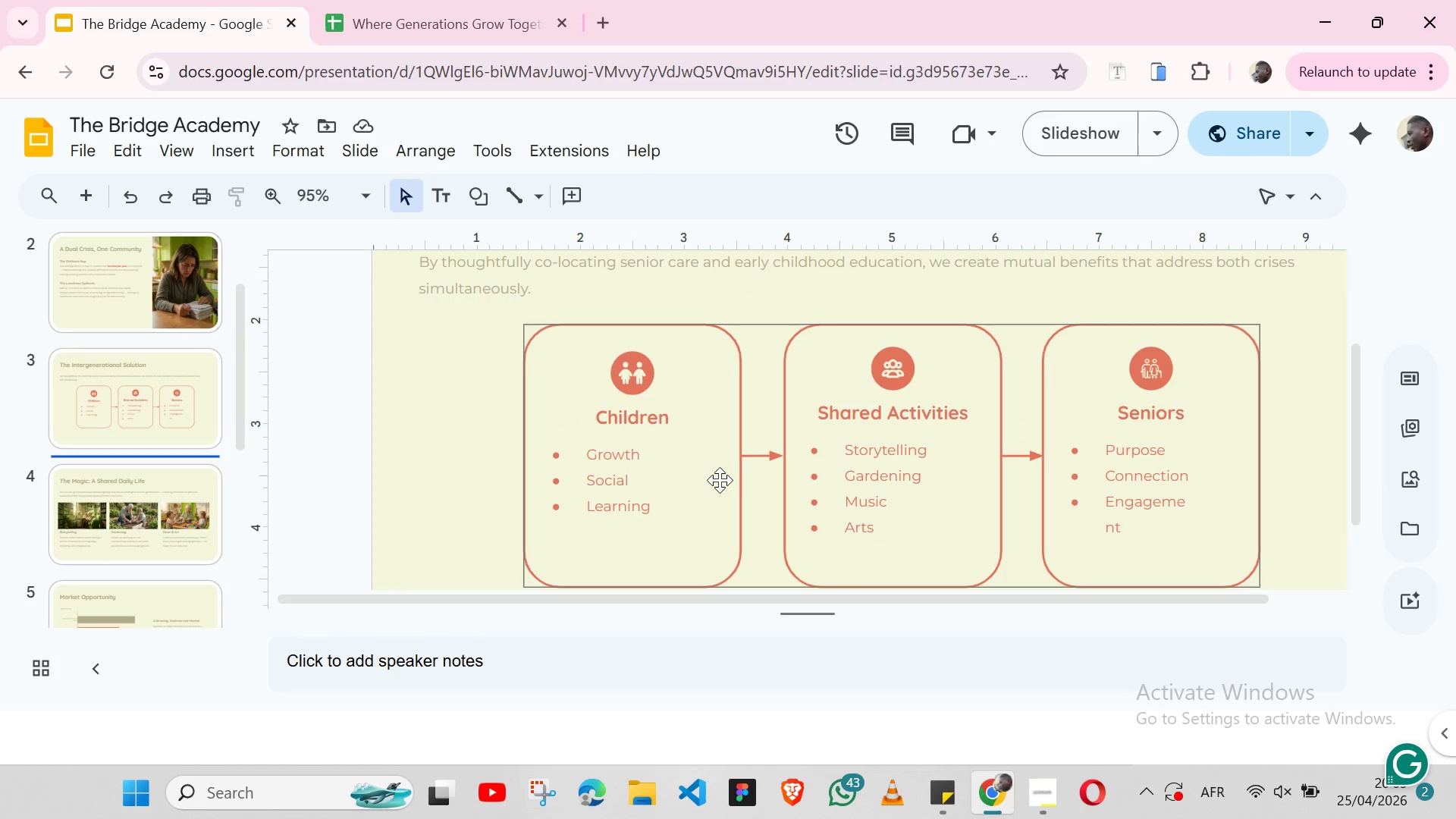 
wait(9.08)
 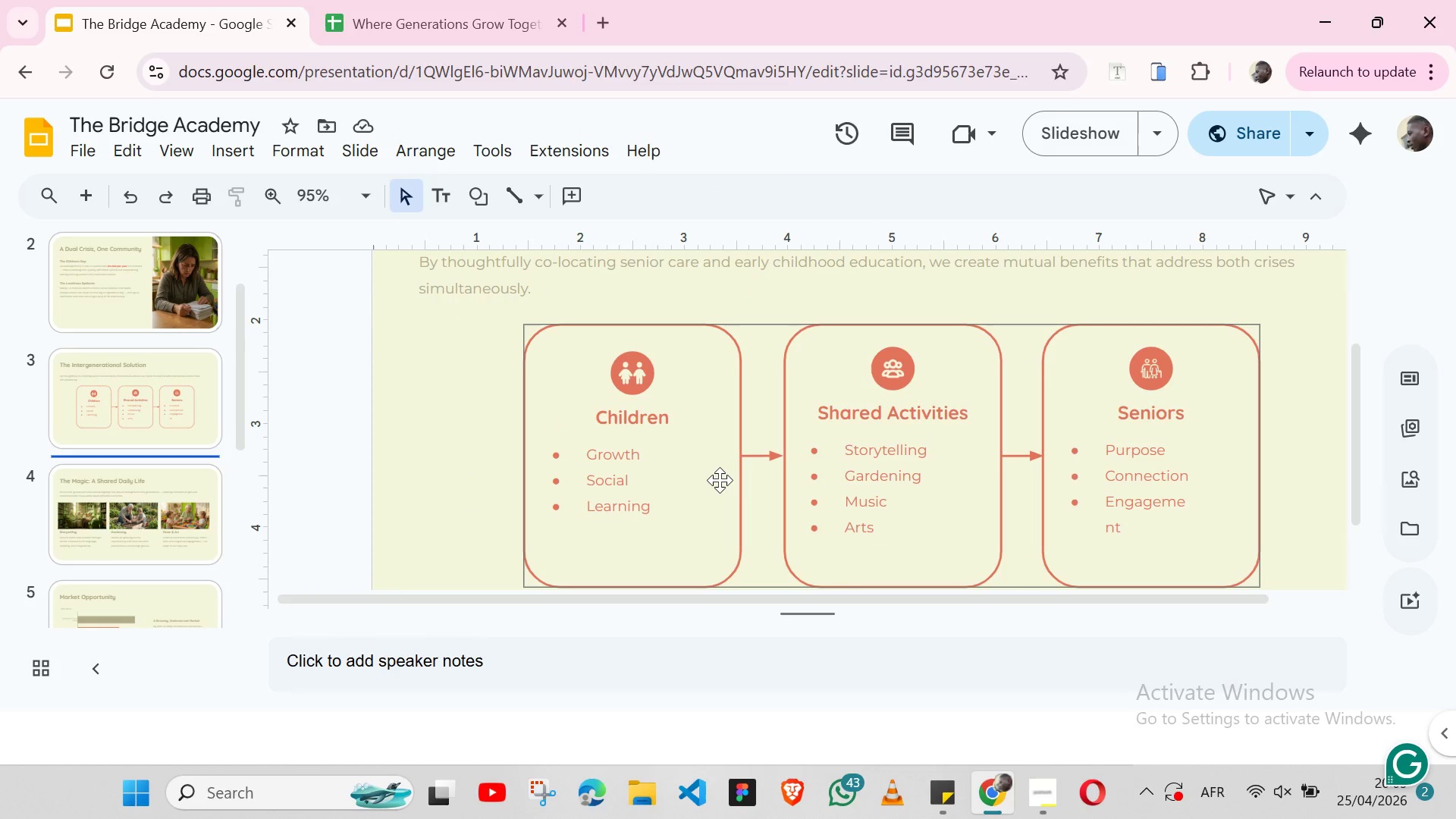 
left_click([742, 442])
 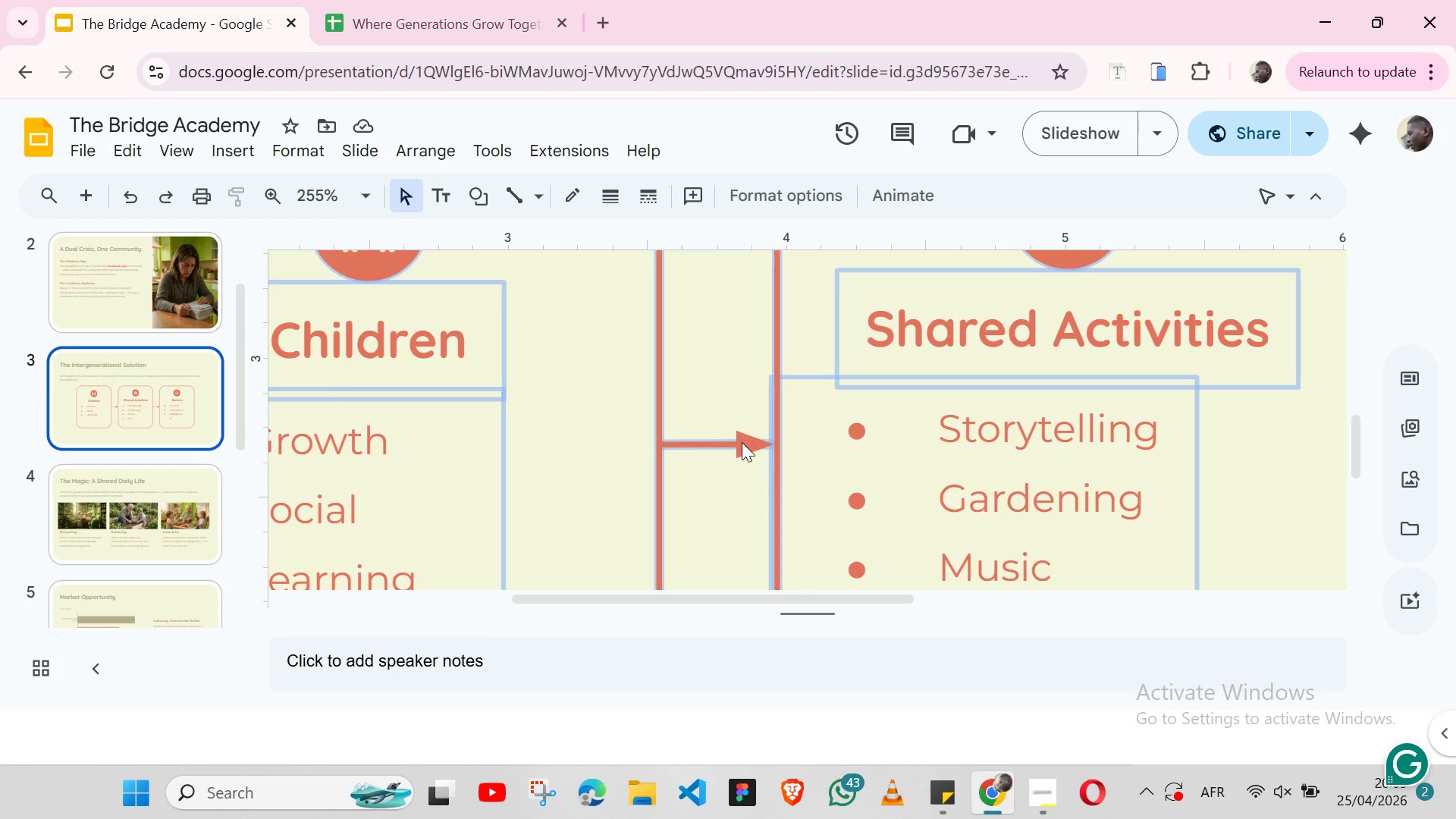 
left_click([742, 442])
 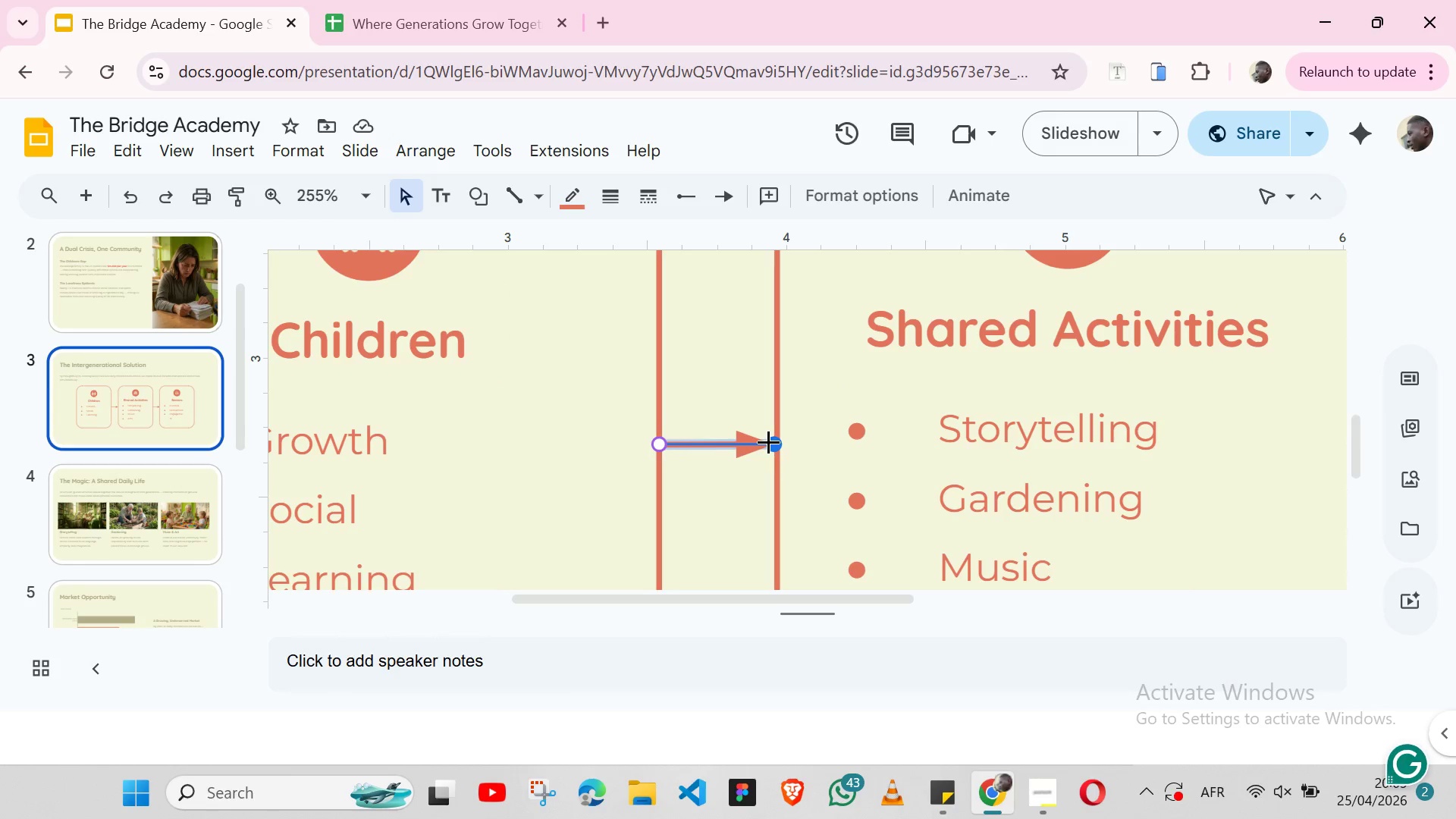 
left_click_drag(start_coordinate=[769, 441], to_coordinate=[780, 441])
 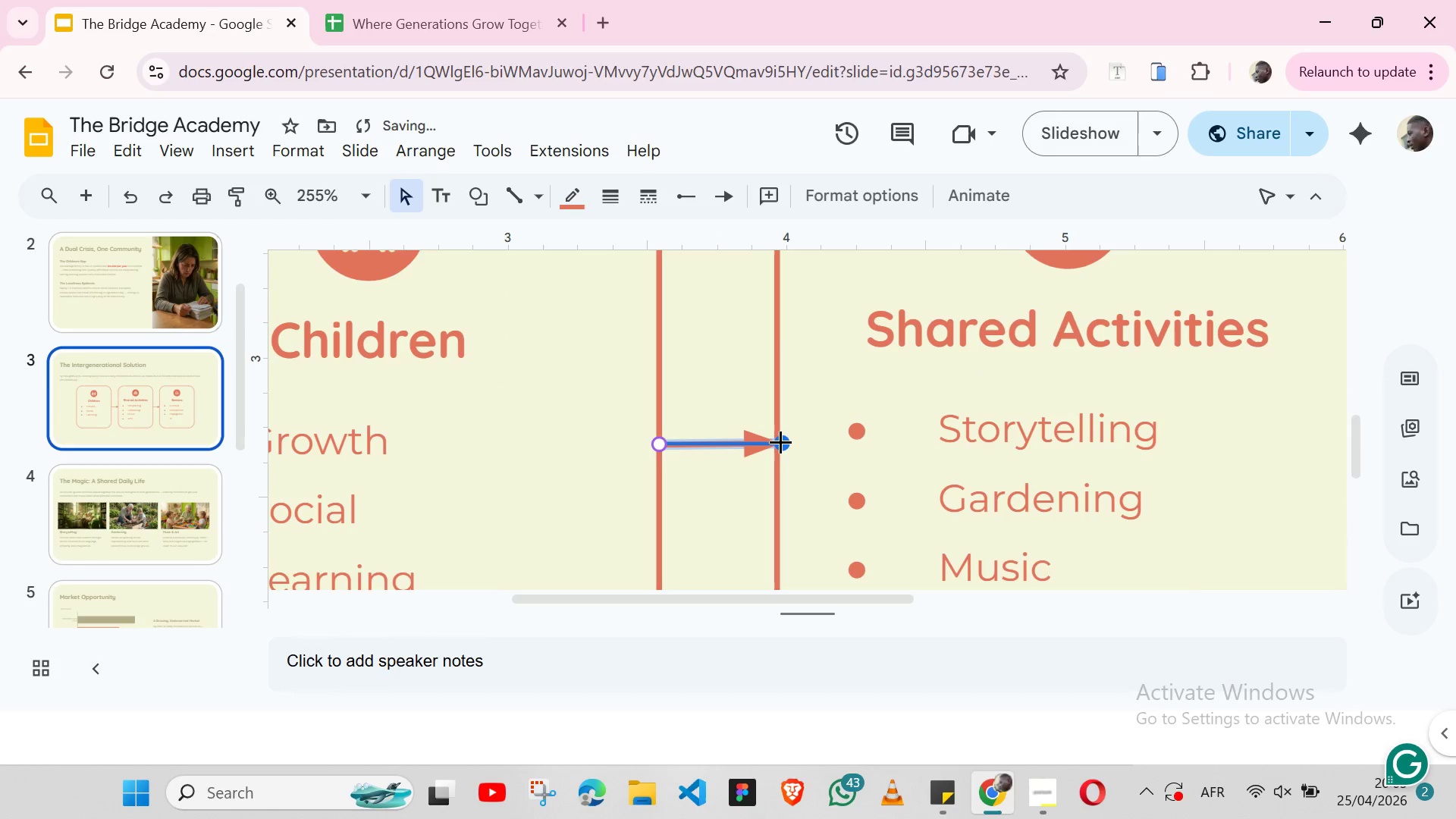 
mouse_move([780, 441])
 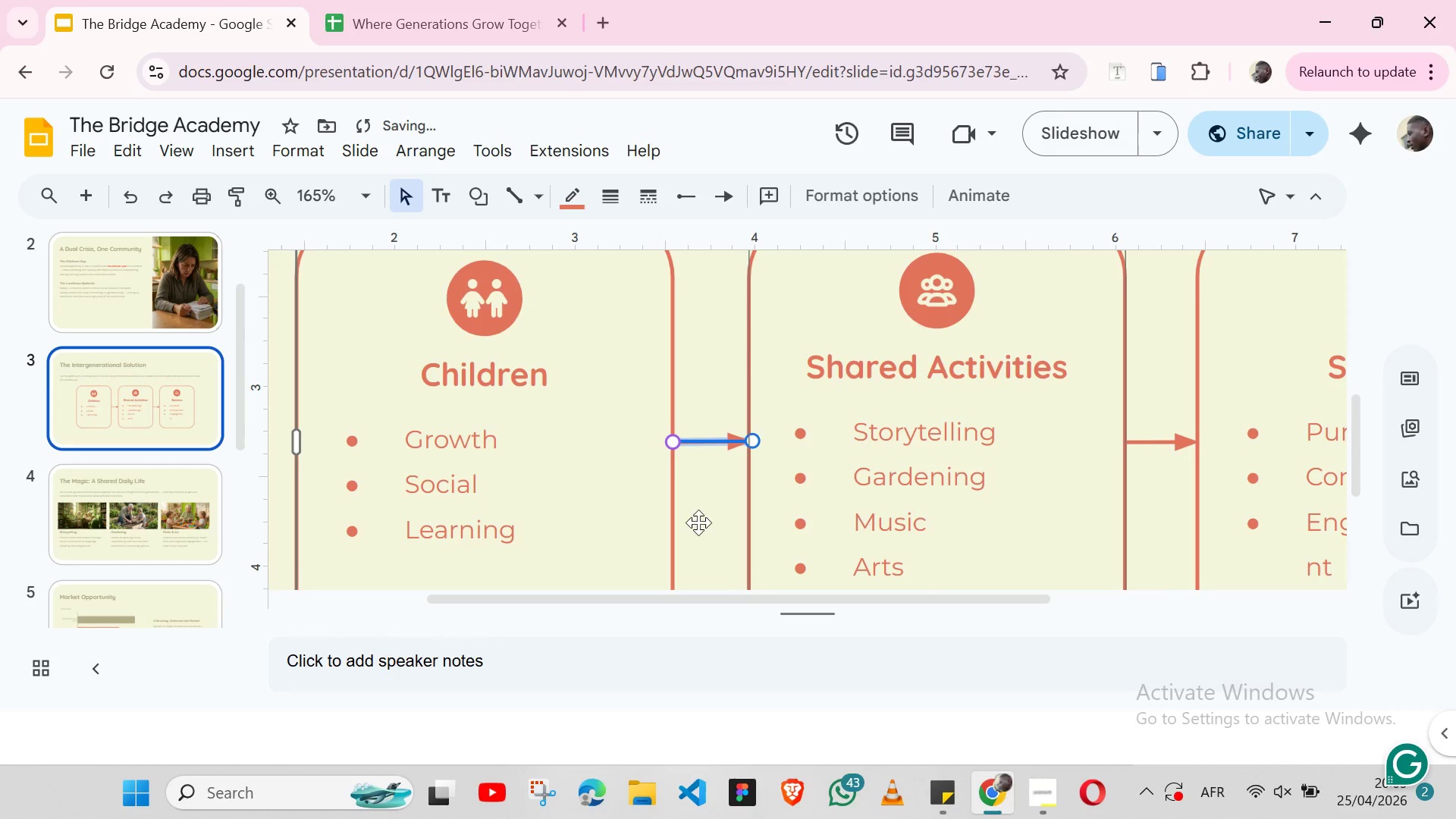 
left_click([723, 513])
 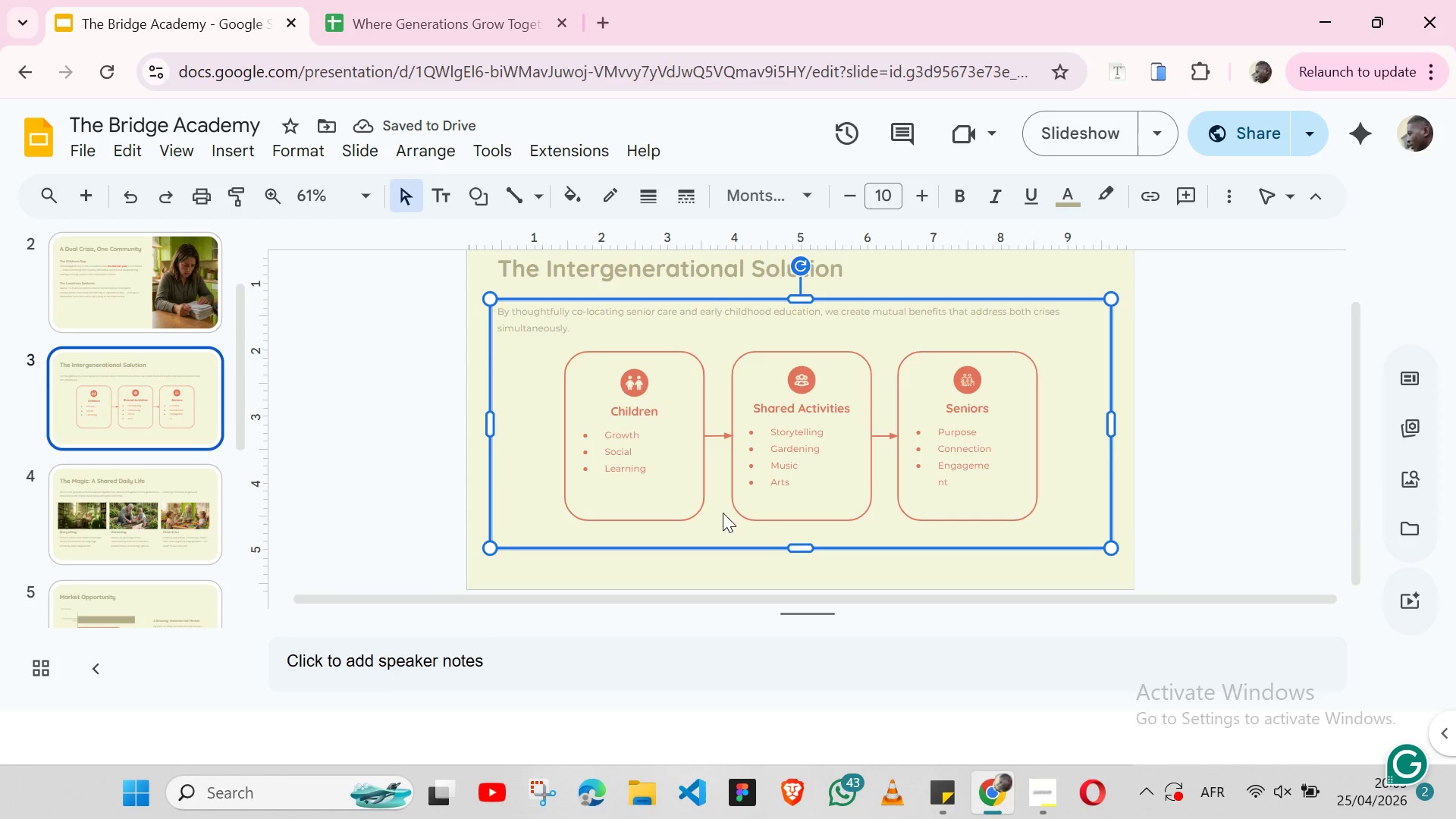 
left_click([598, 580])
 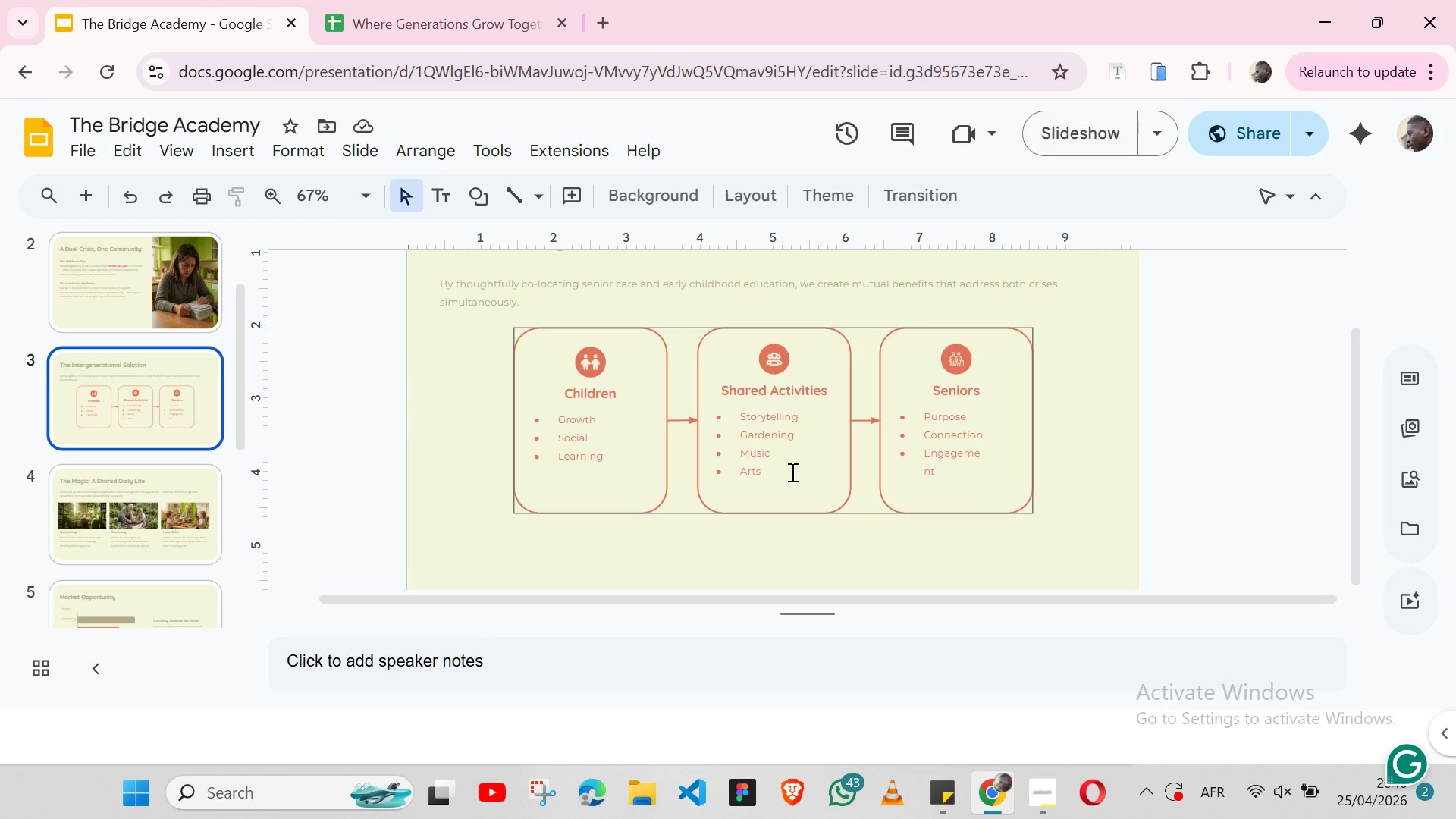 
wait(41.86)
 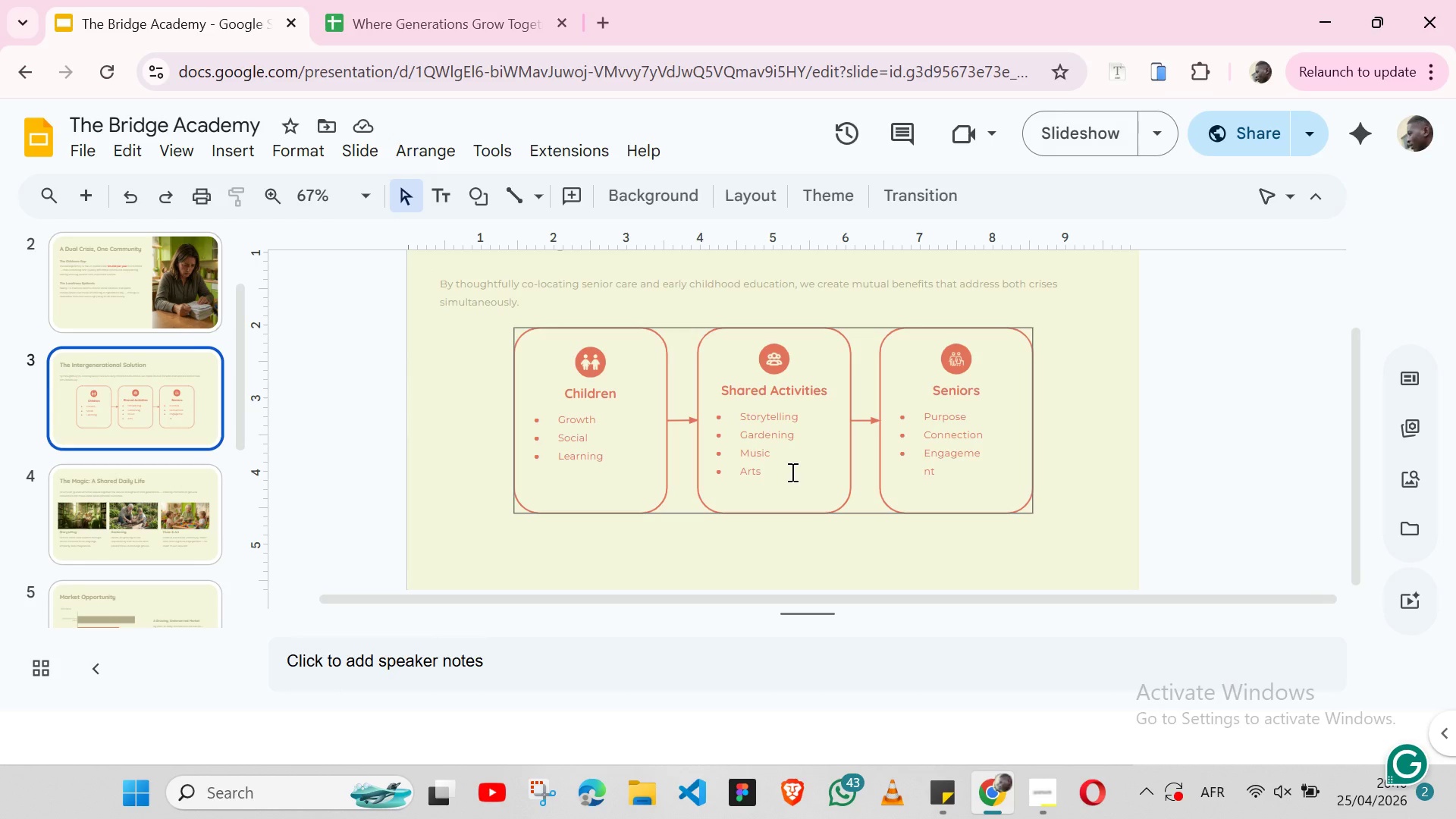 
left_click([1045, 783])